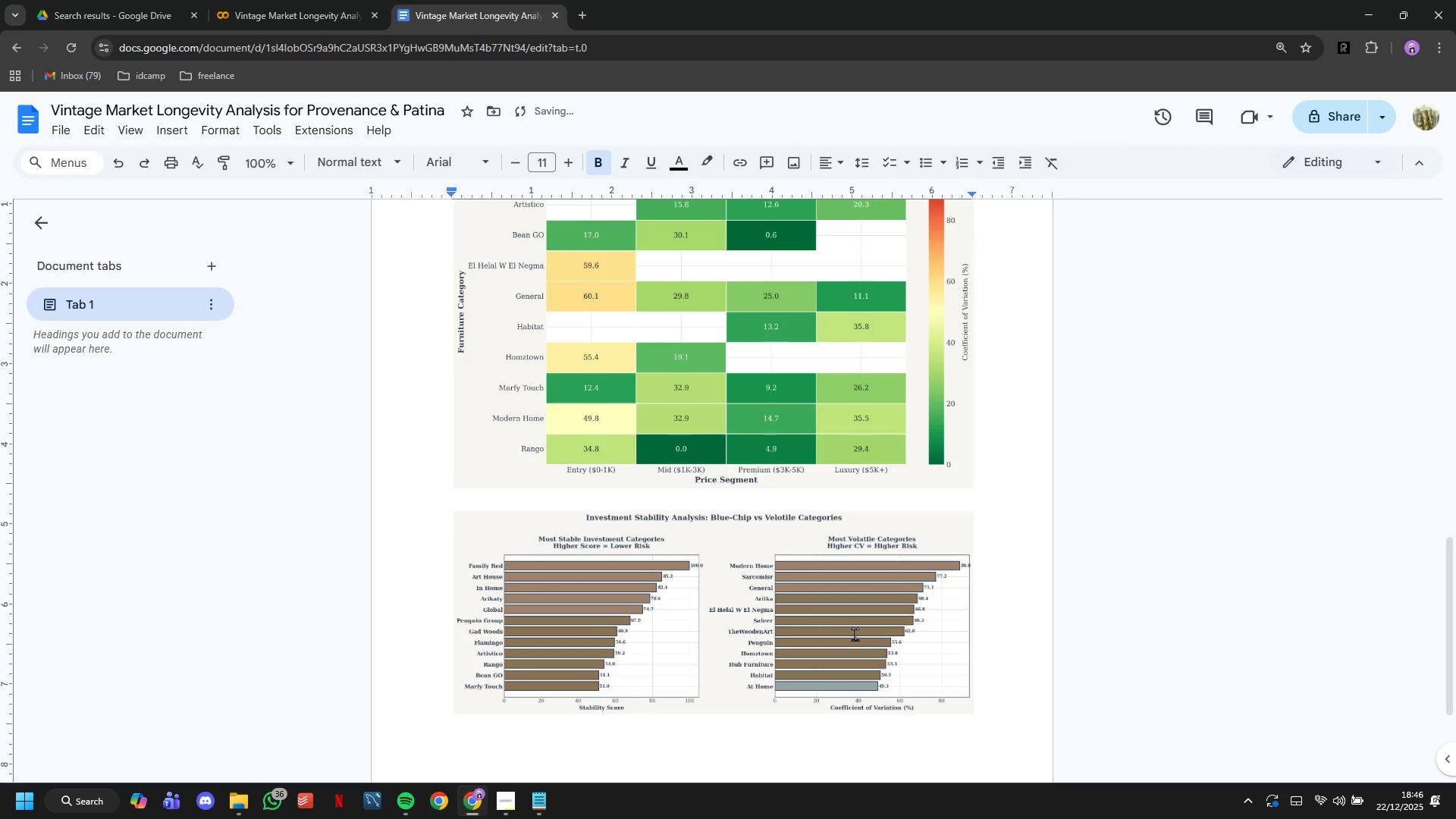 
scroll: coordinate [855, 632], scroll_direction: none, amount: 0.0
 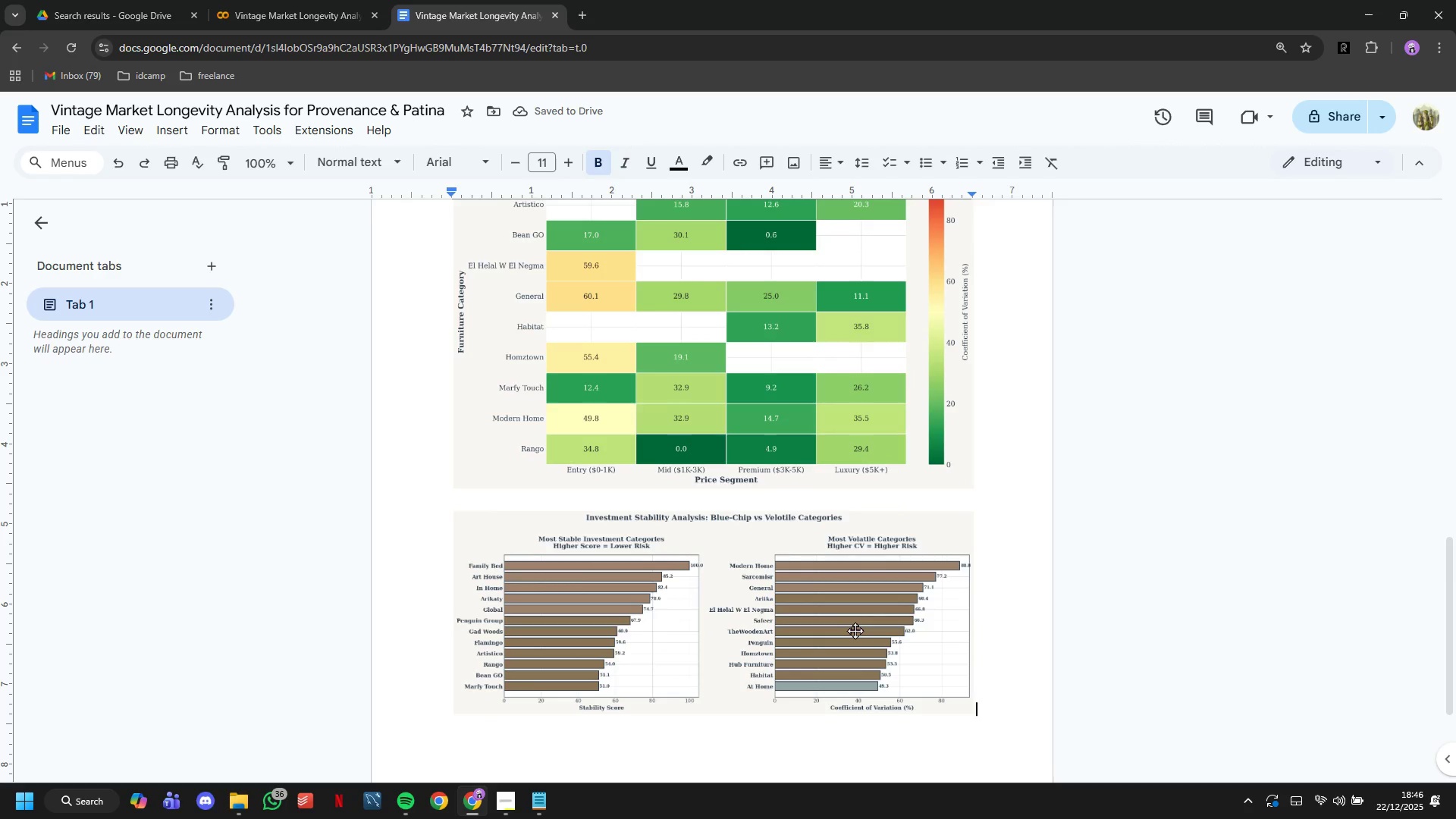 
left_click([855, 630])
 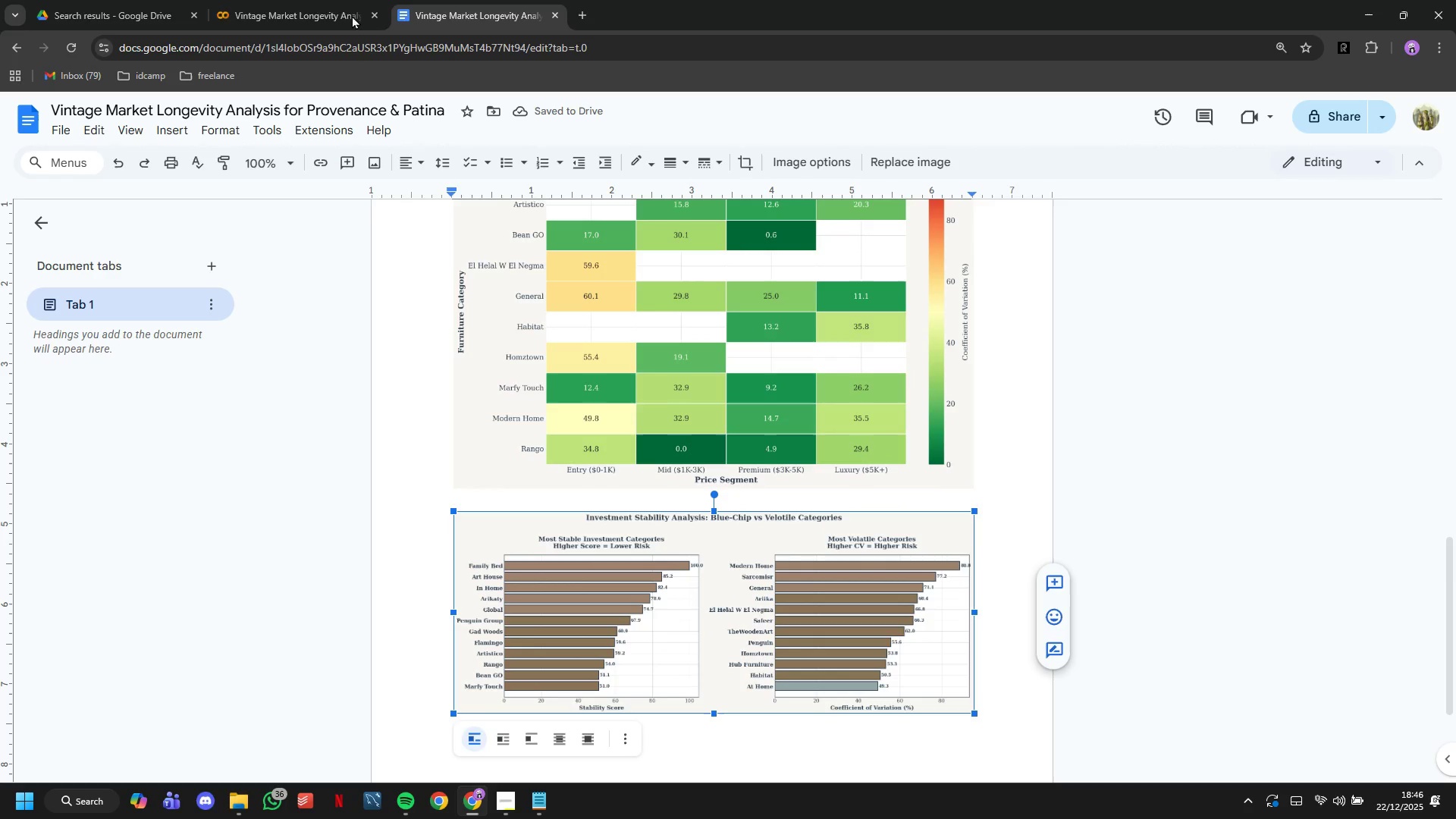 
left_click([329, 0])
 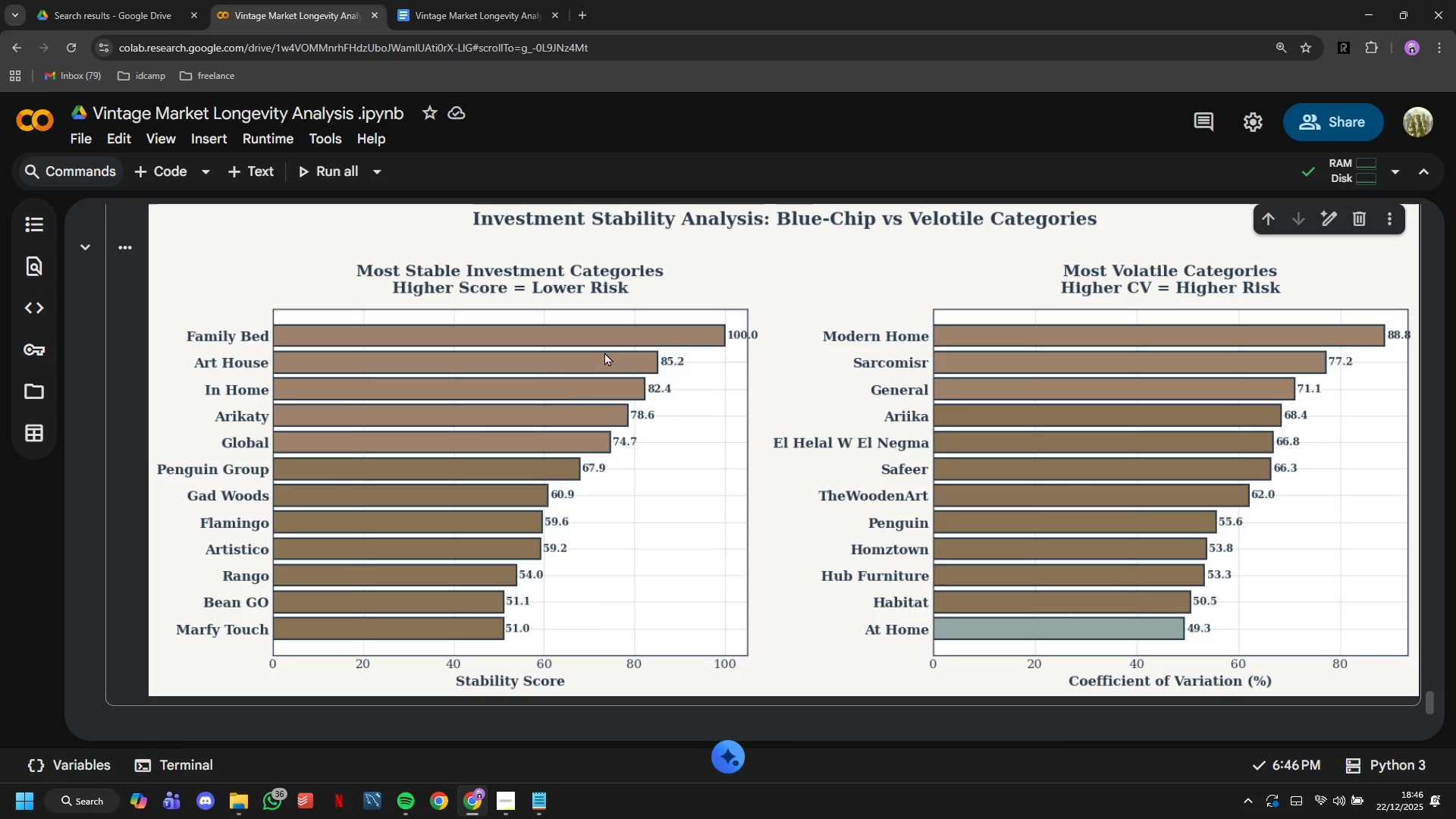 
scroll: coordinate [581, 390], scroll_direction: down, amount: 2.0
 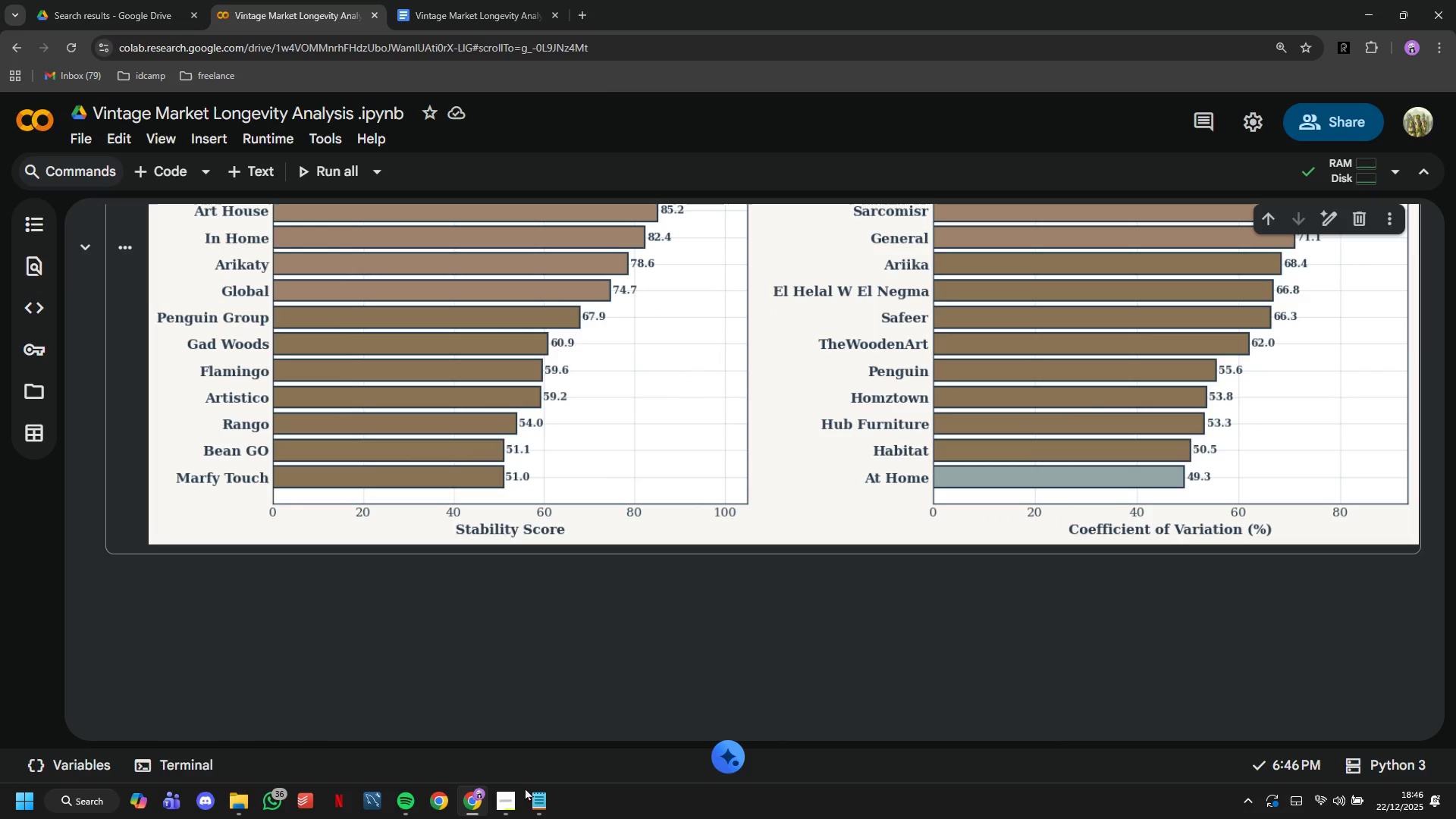 
left_click([506, 793])